 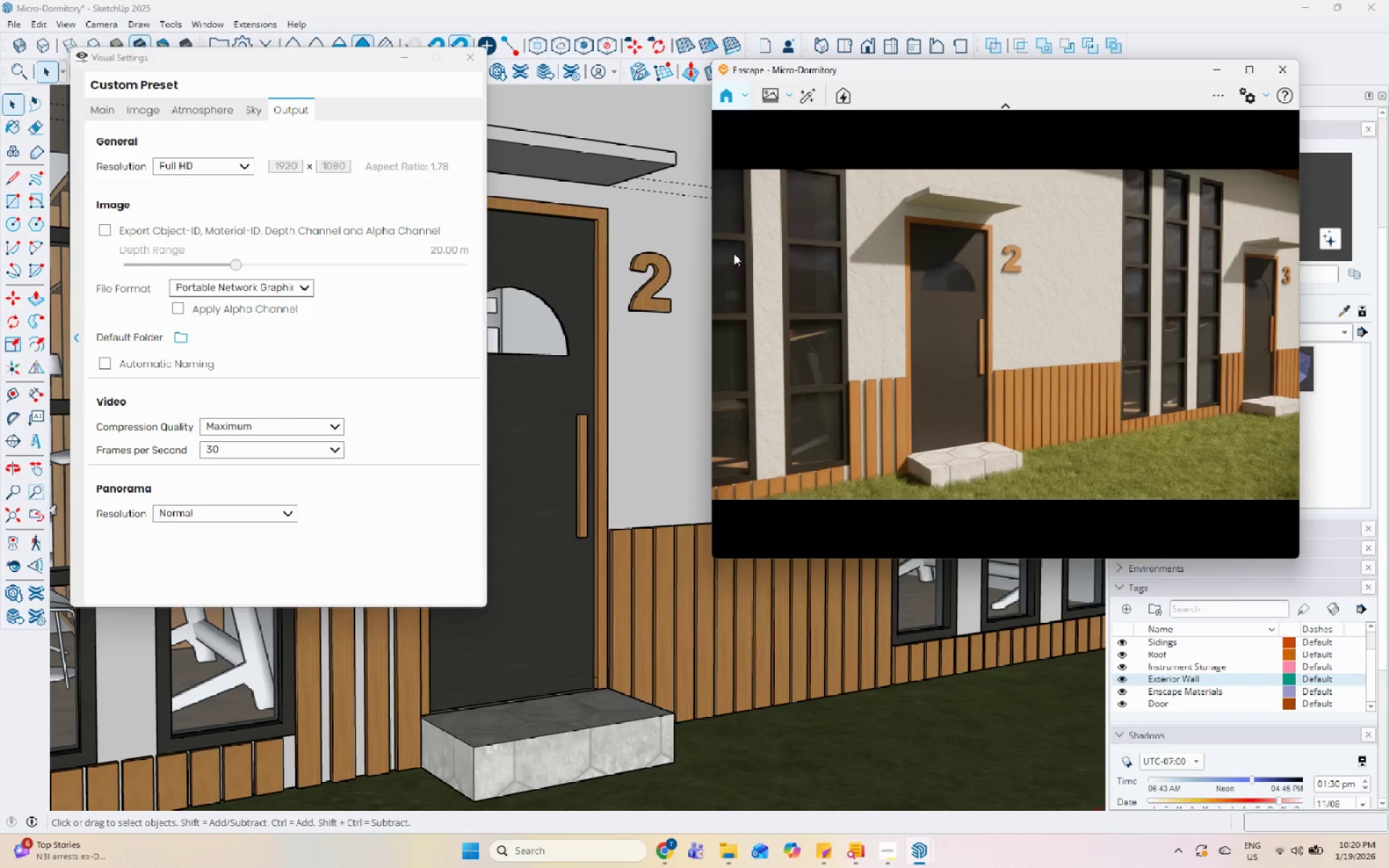 
scroll: coordinate [623, 522], scroll_direction: down, amount: 10.0
 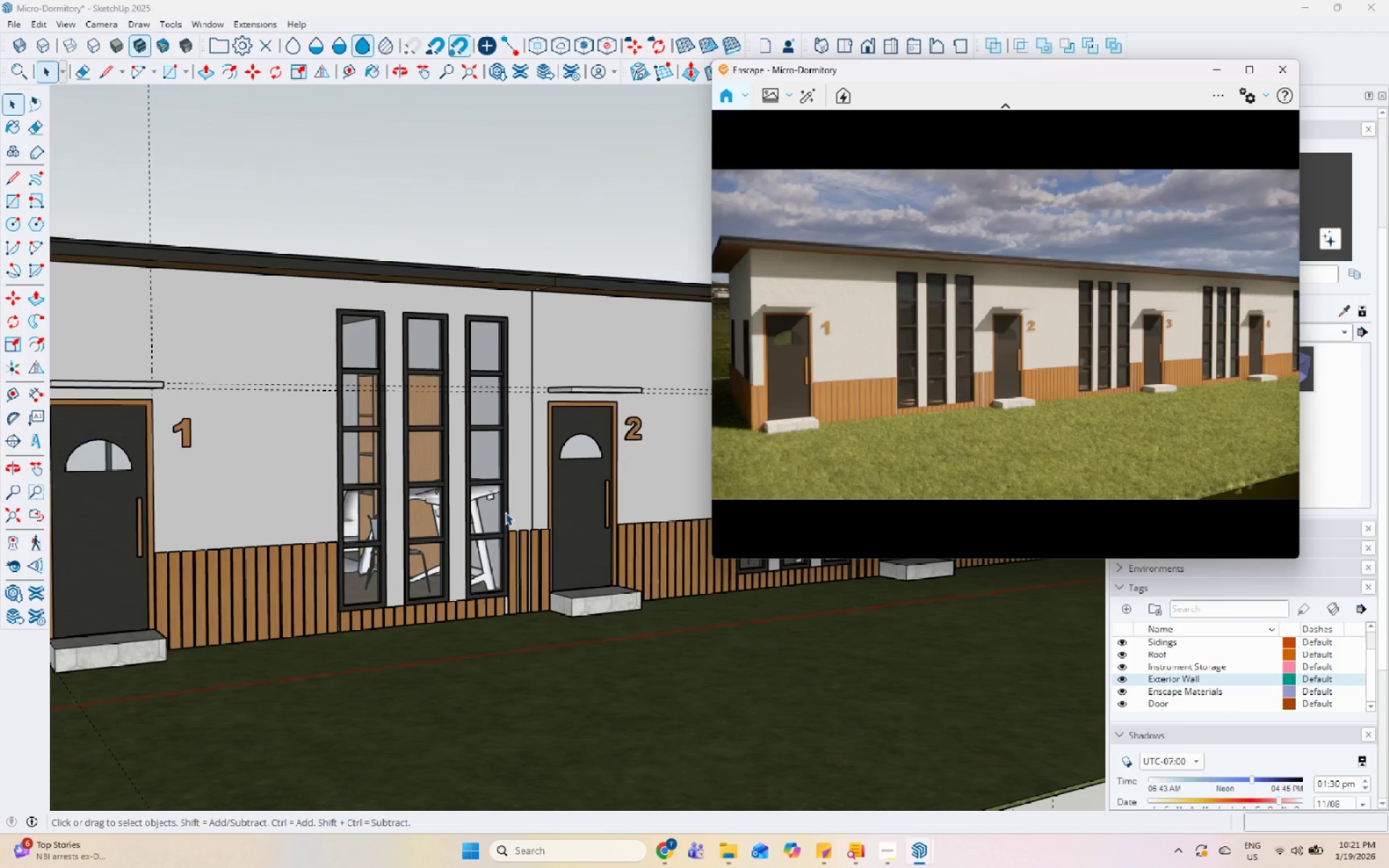 
left_click_drag(start_coordinate=[504, 511], to_coordinate=[480, 511])
 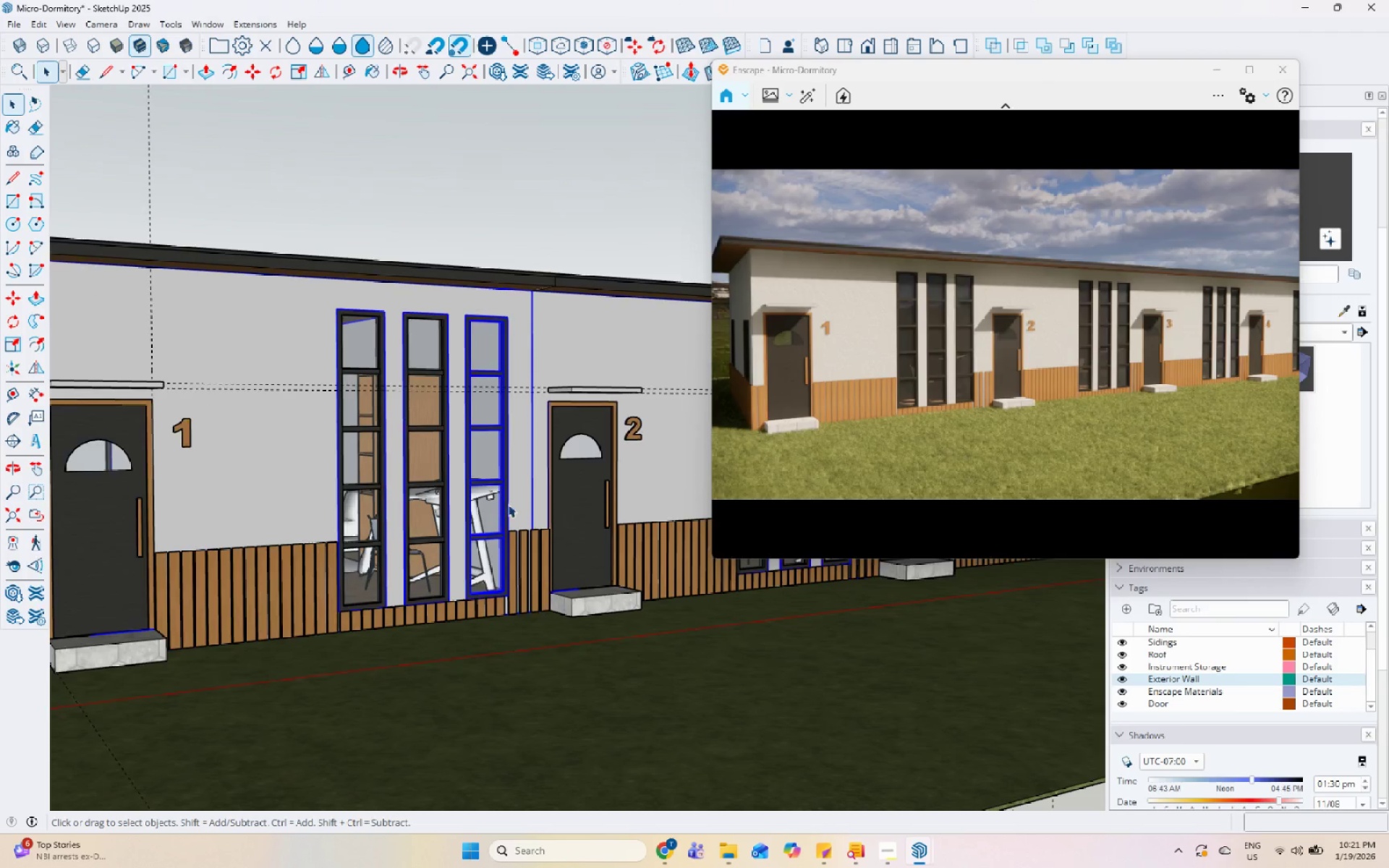 
scroll: coordinate [509, 504], scroll_direction: down, amount: 1.0
 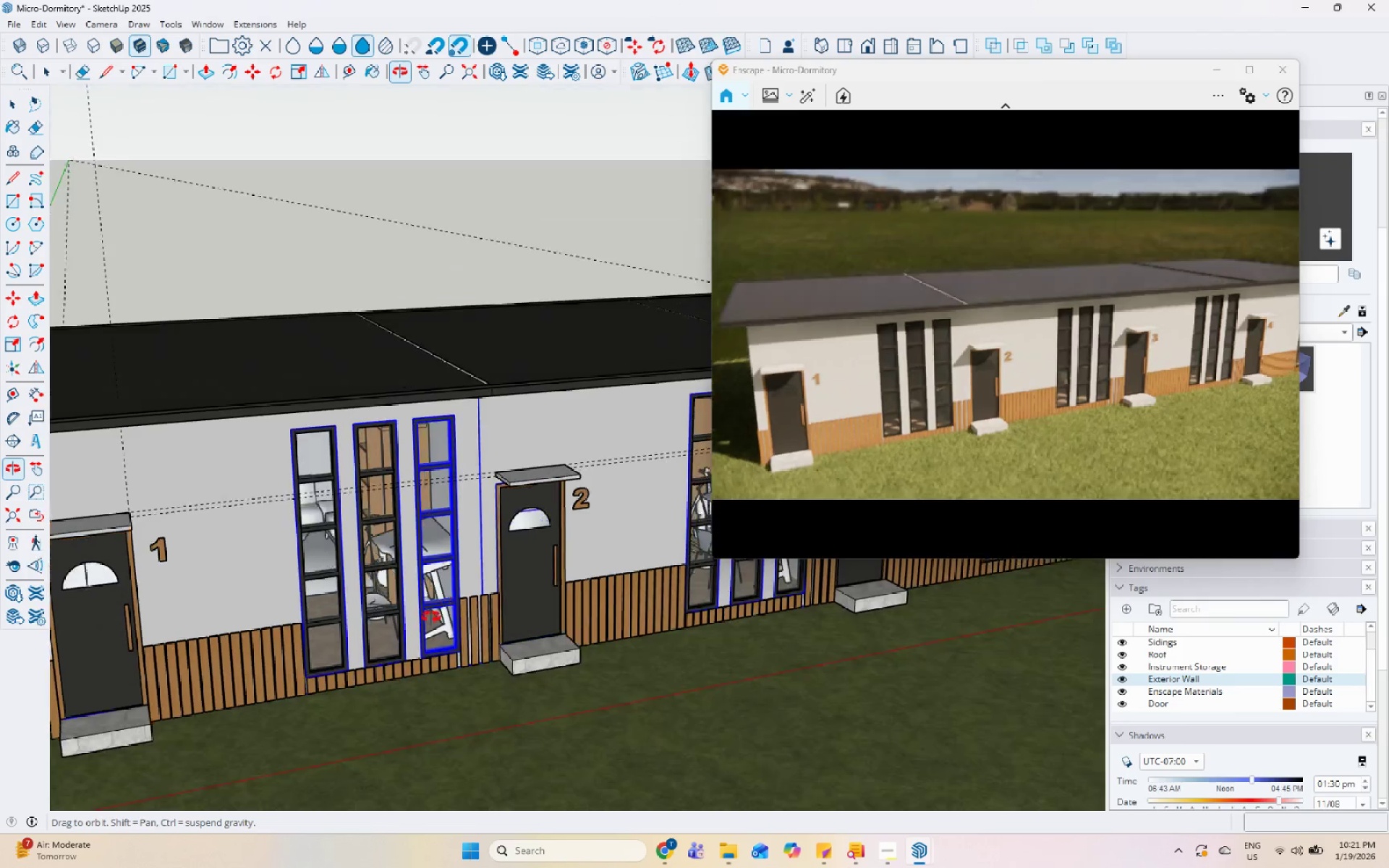 
scroll: coordinate [313, 399], scroll_direction: up, amount: 10.0
 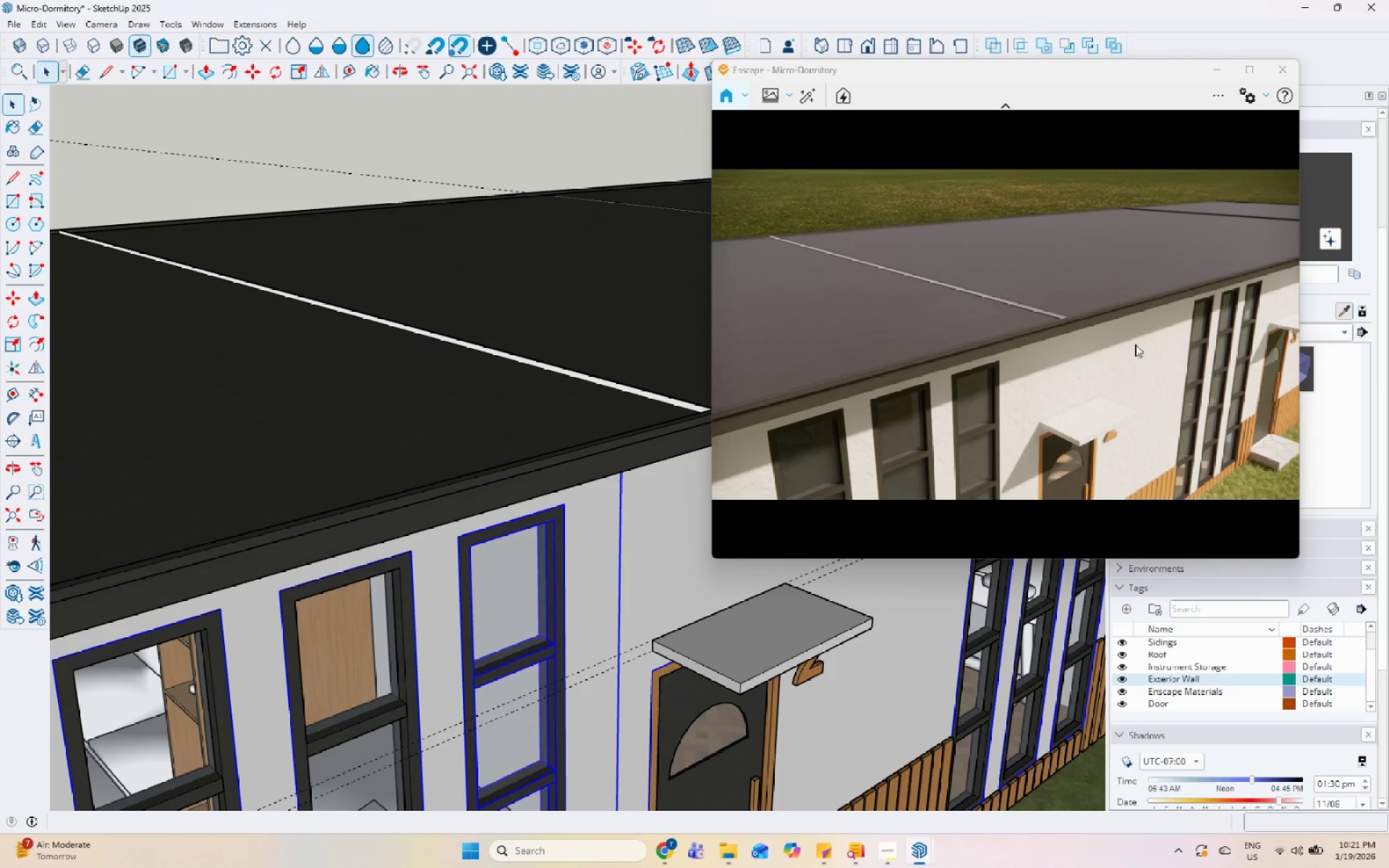 
left_click([667, 352])
 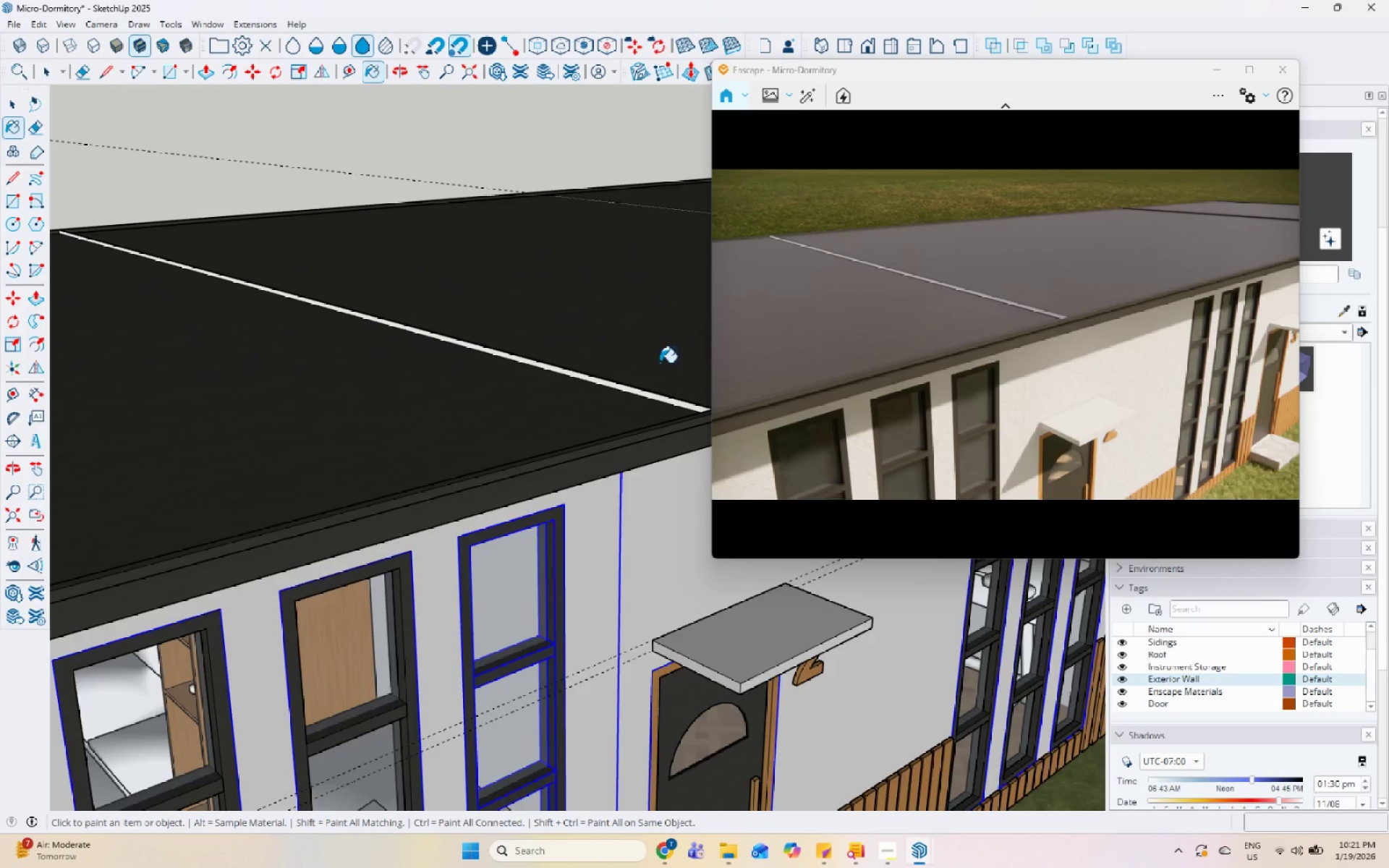 
left_click([666, 417])
 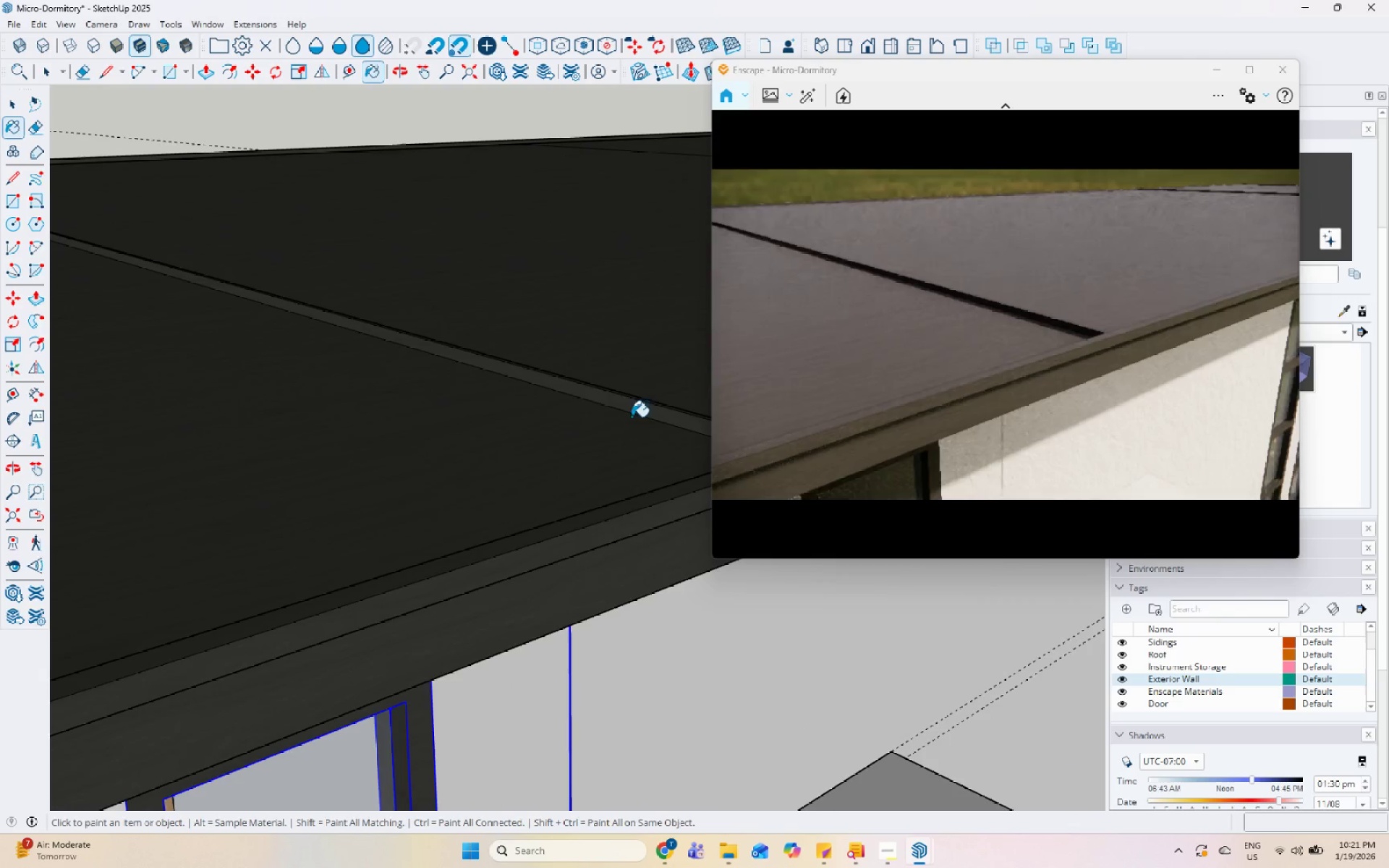 
scroll: coordinate [668, 420], scroll_direction: up, amount: 8.0
 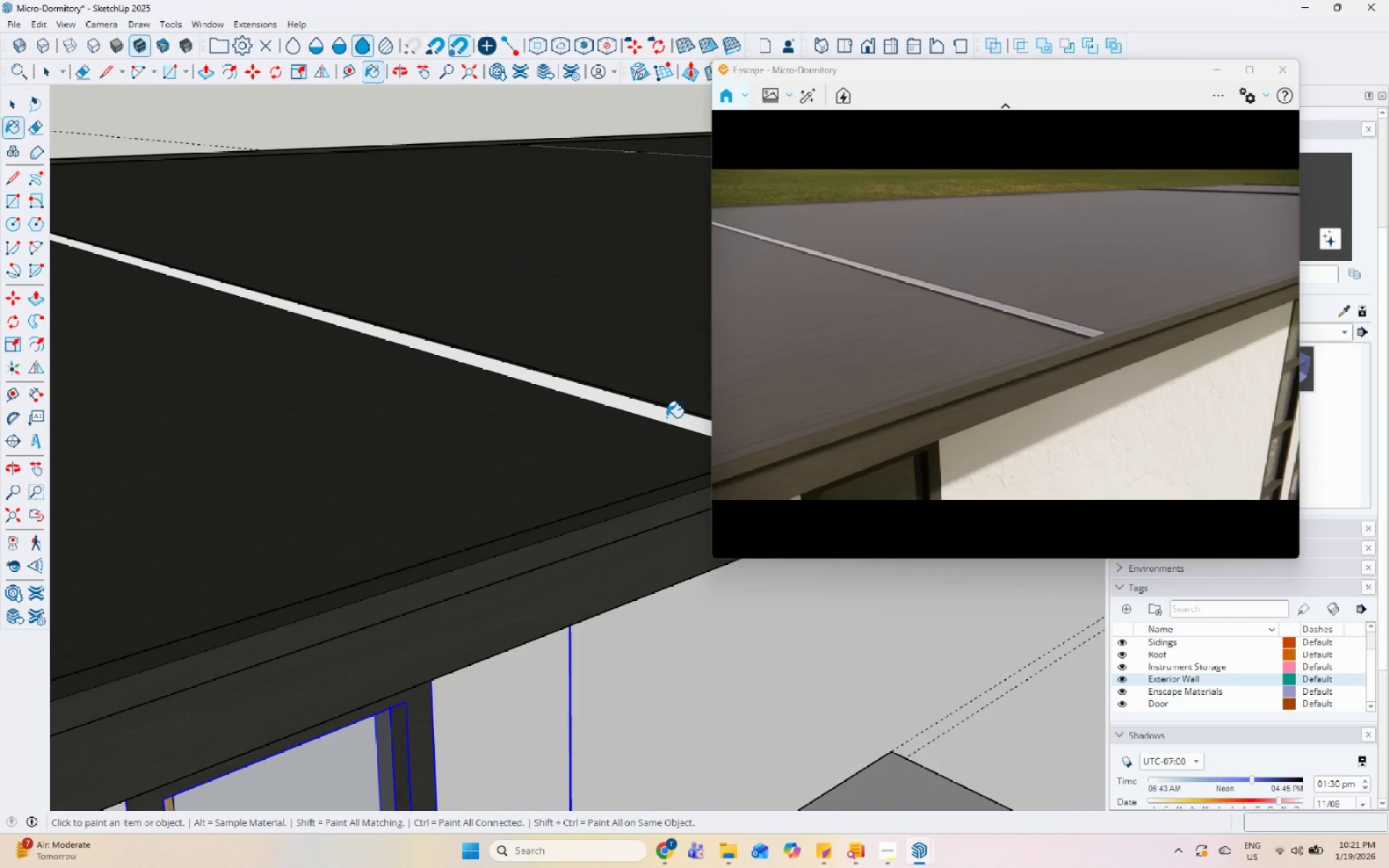 
scroll: coordinate [527, 435], scroll_direction: down, amount: 12.0
 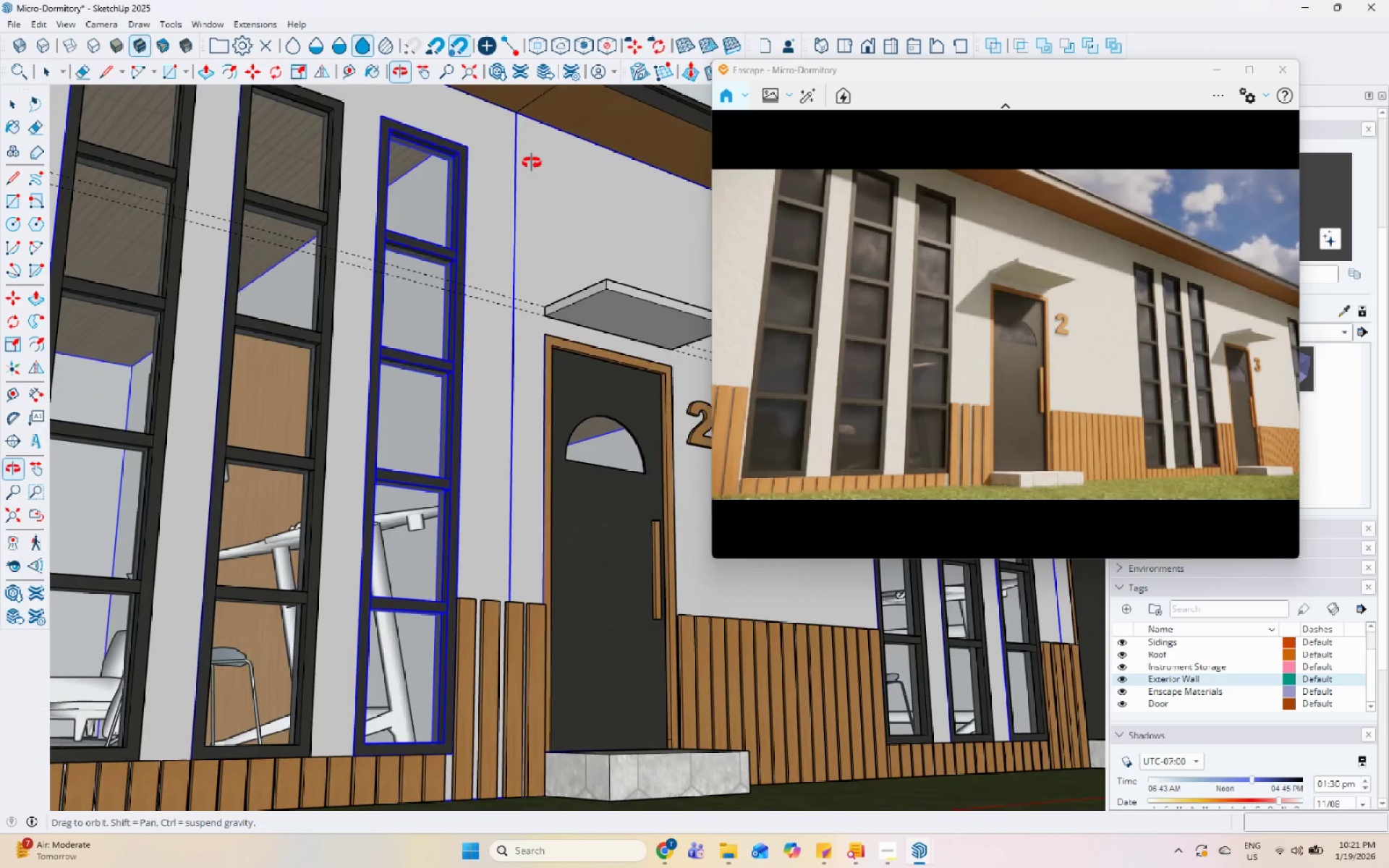 
key(Space)
 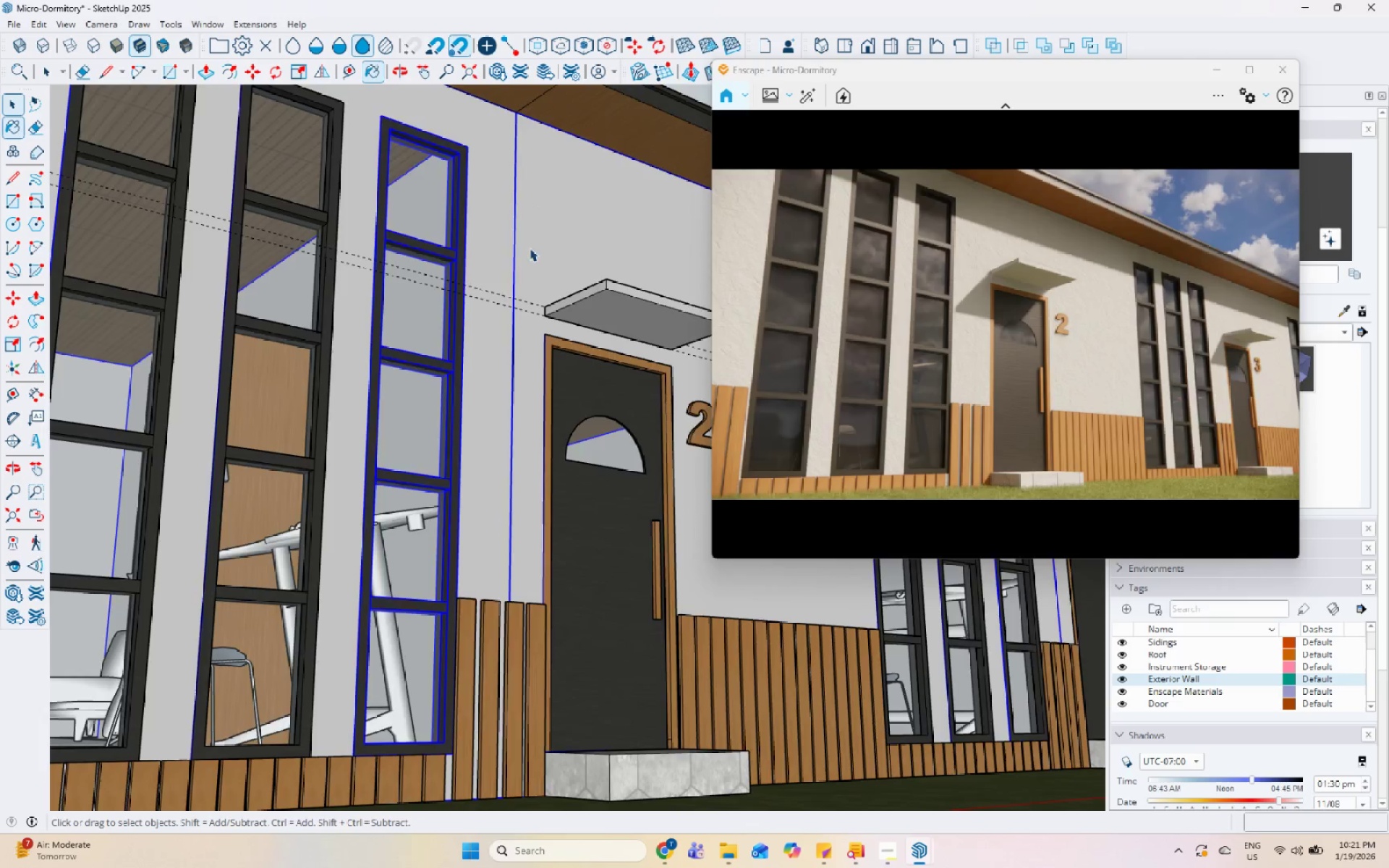 
scroll: coordinate [412, 702], scroll_direction: down, amount: 23.0
 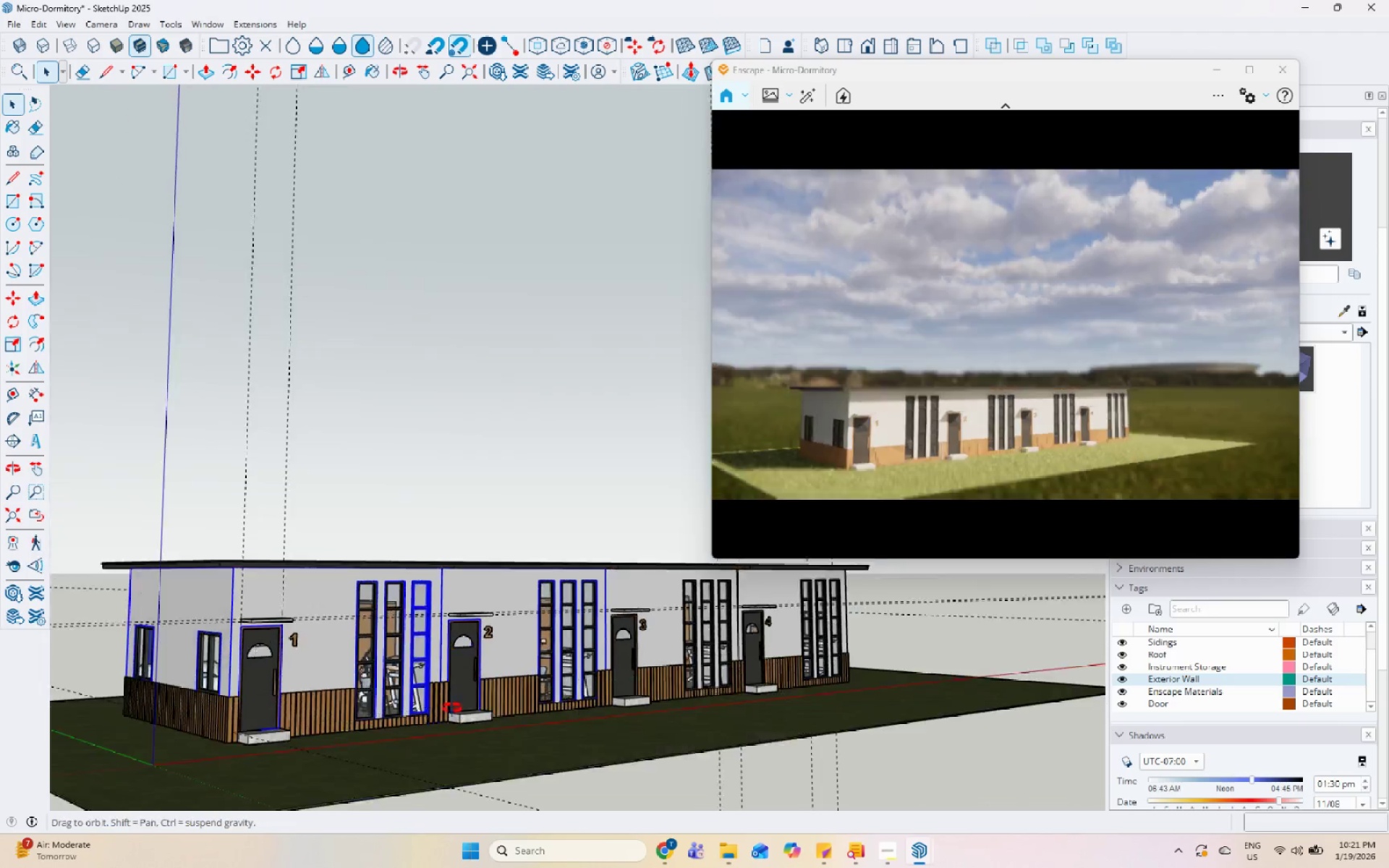 
scroll: coordinate [1126, 700], scroll_direction: up, amount: 2.0
 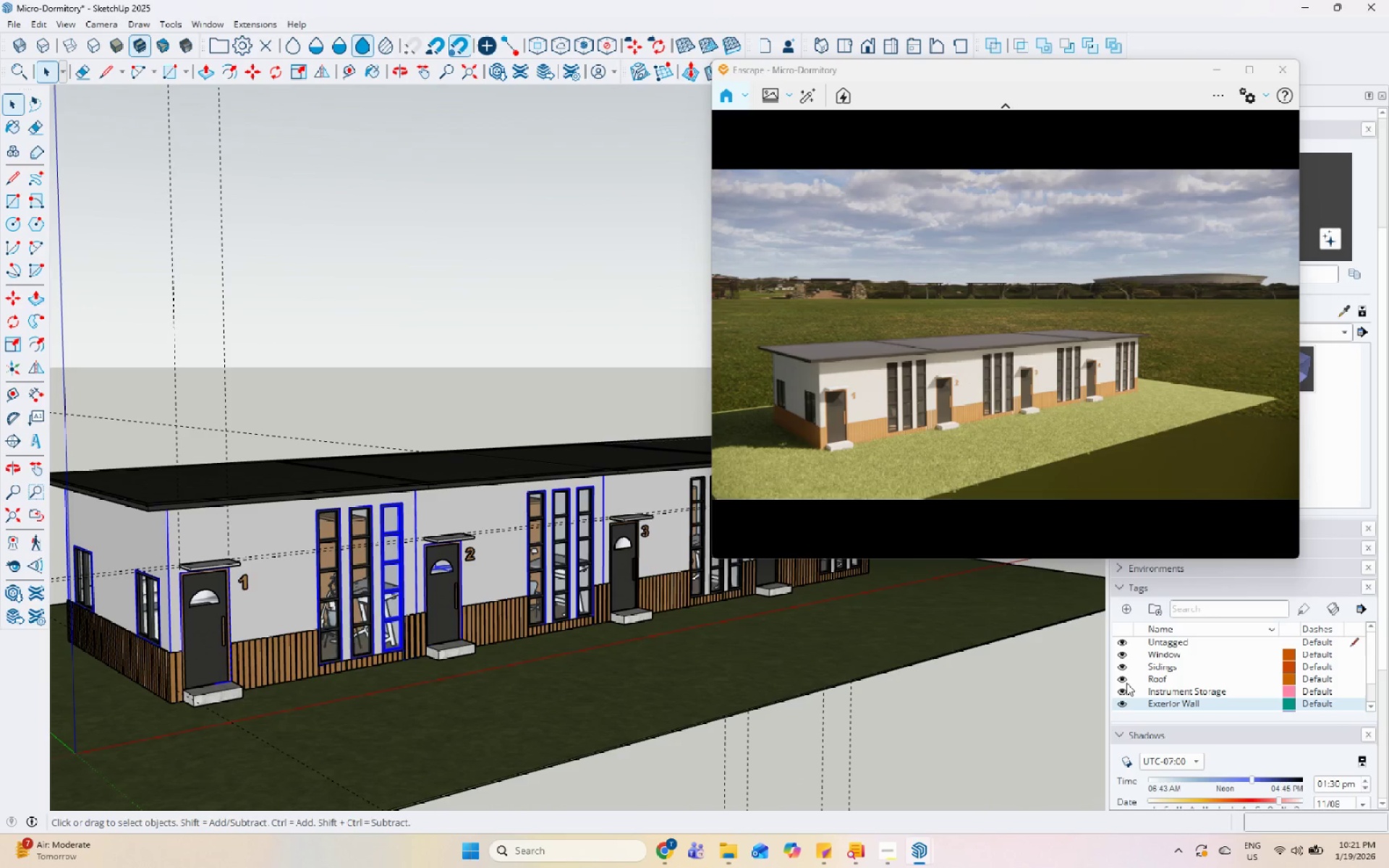 
left_click([1121, 680])
 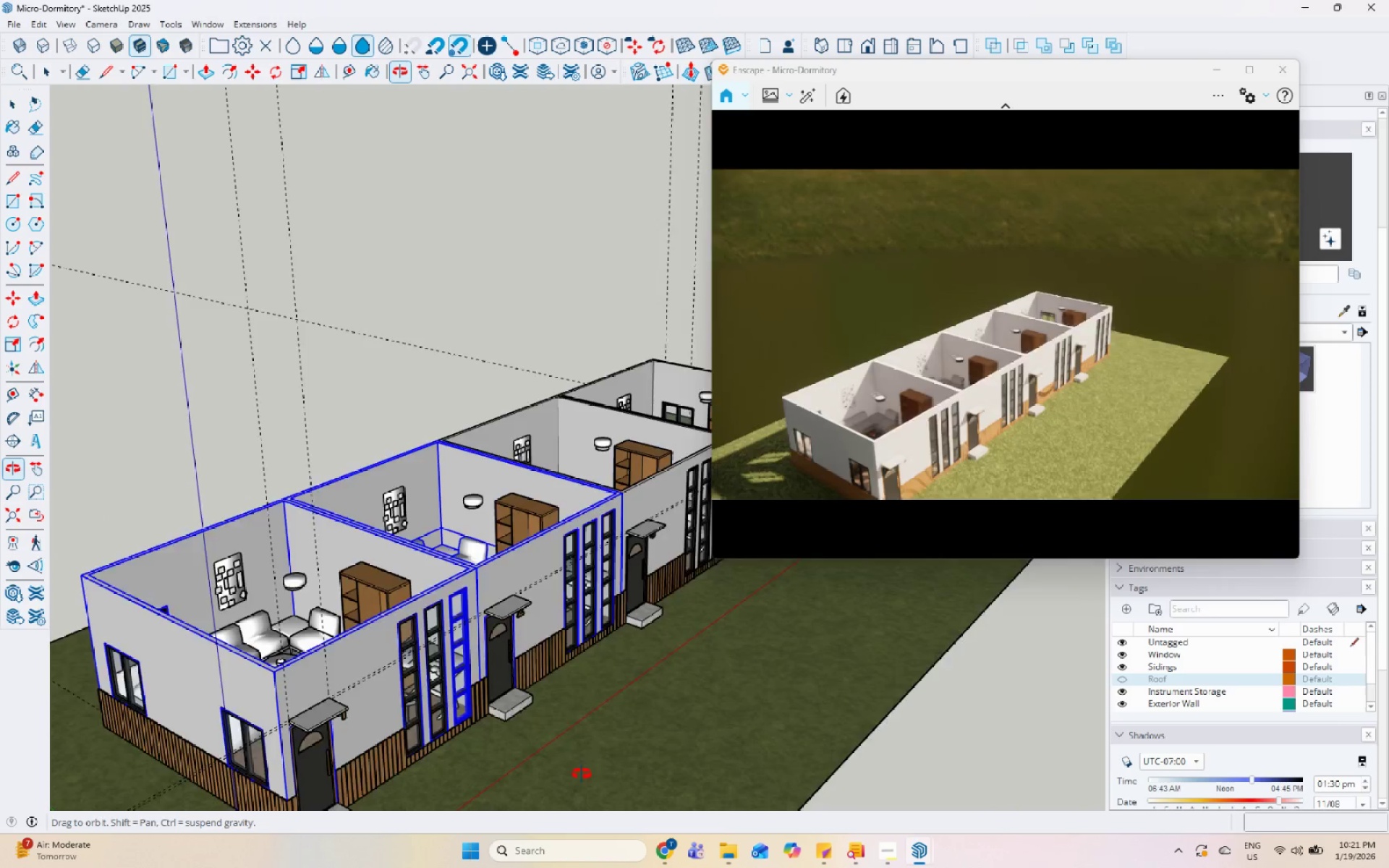 
scroll: coordinate [303, 698], scroll_direction: up, amount: 5.0
 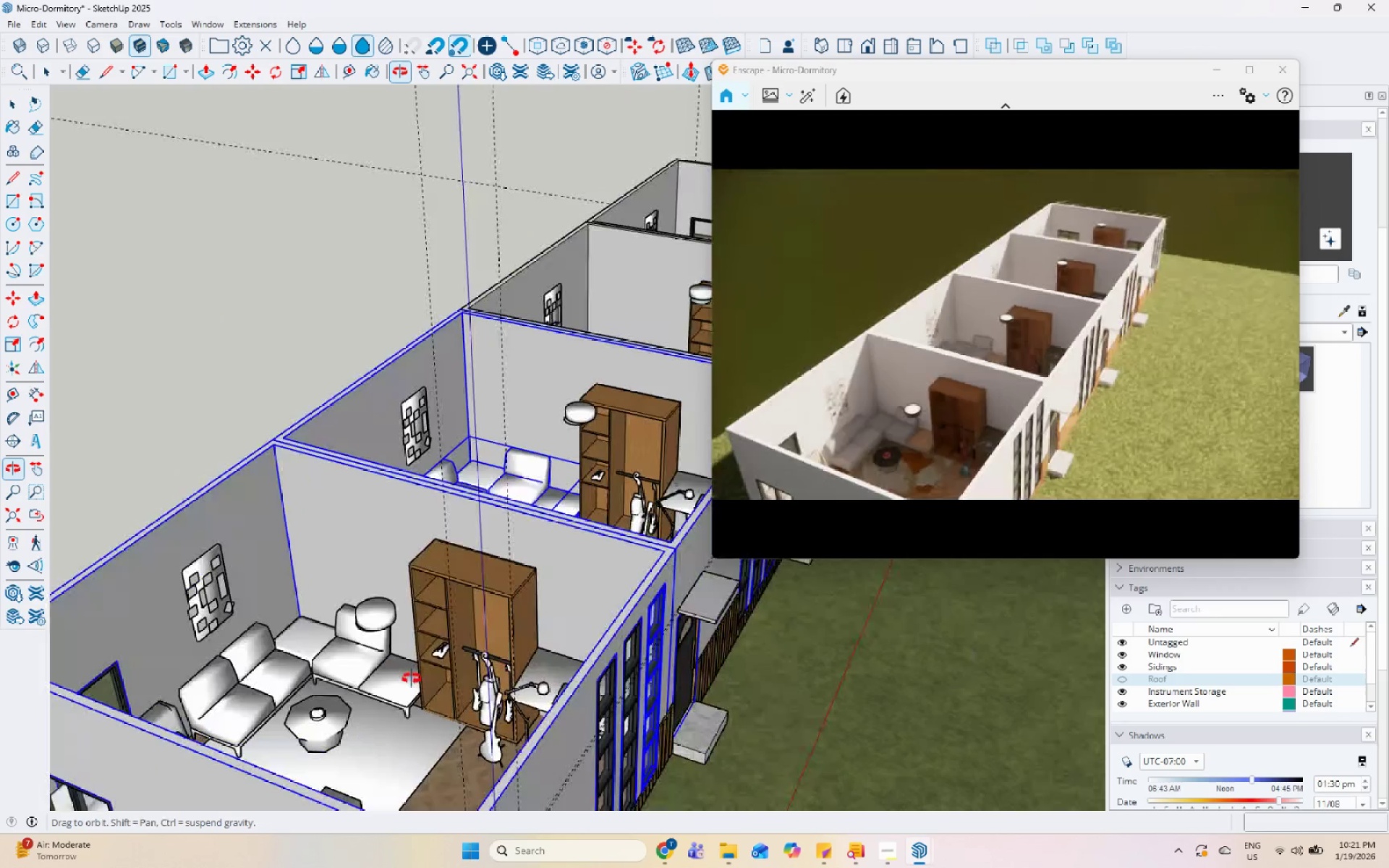 
scroll: coordinate [613, 497], scroll_direction: down, amount: 4.0
 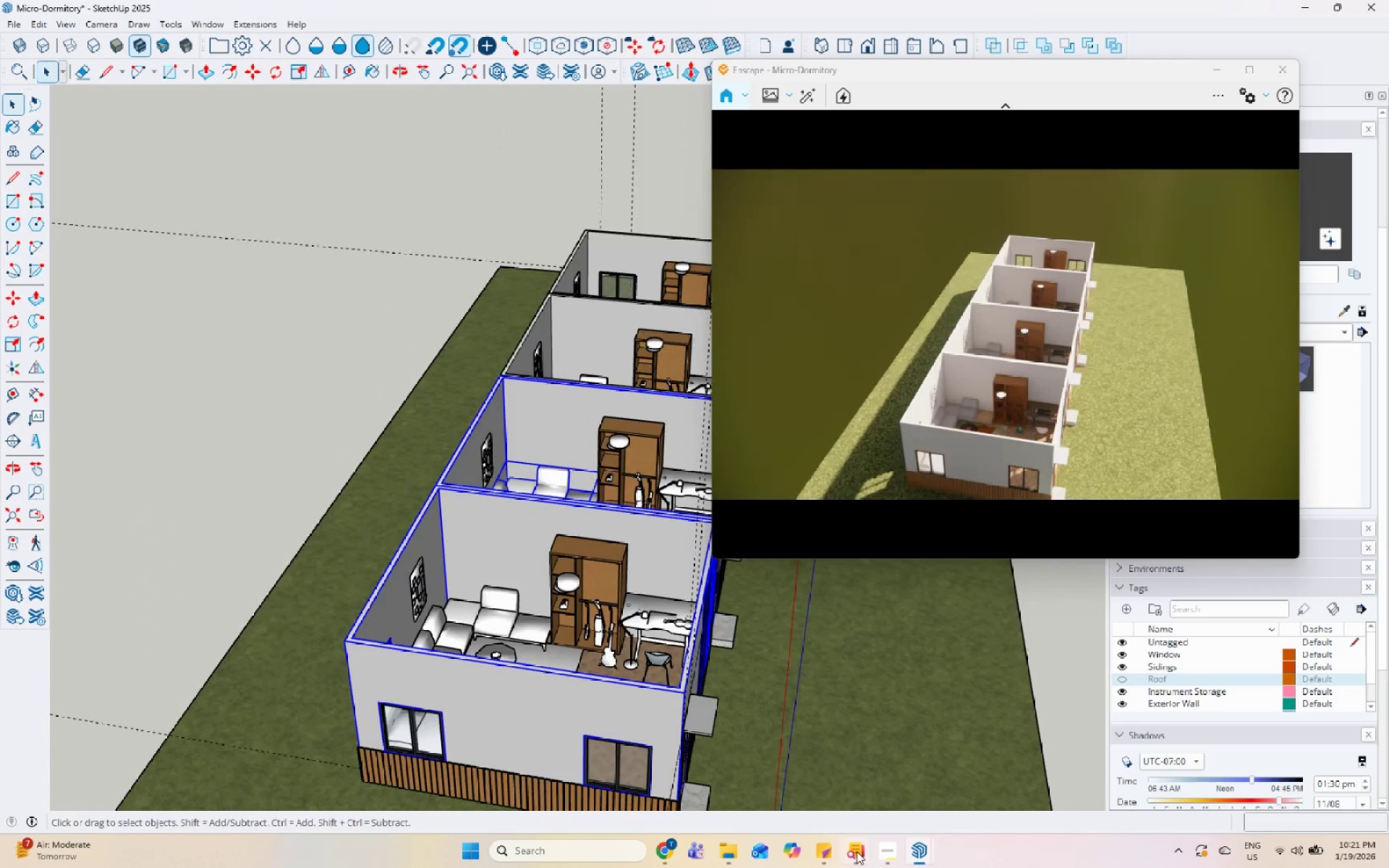 
left_click([884, 851])